 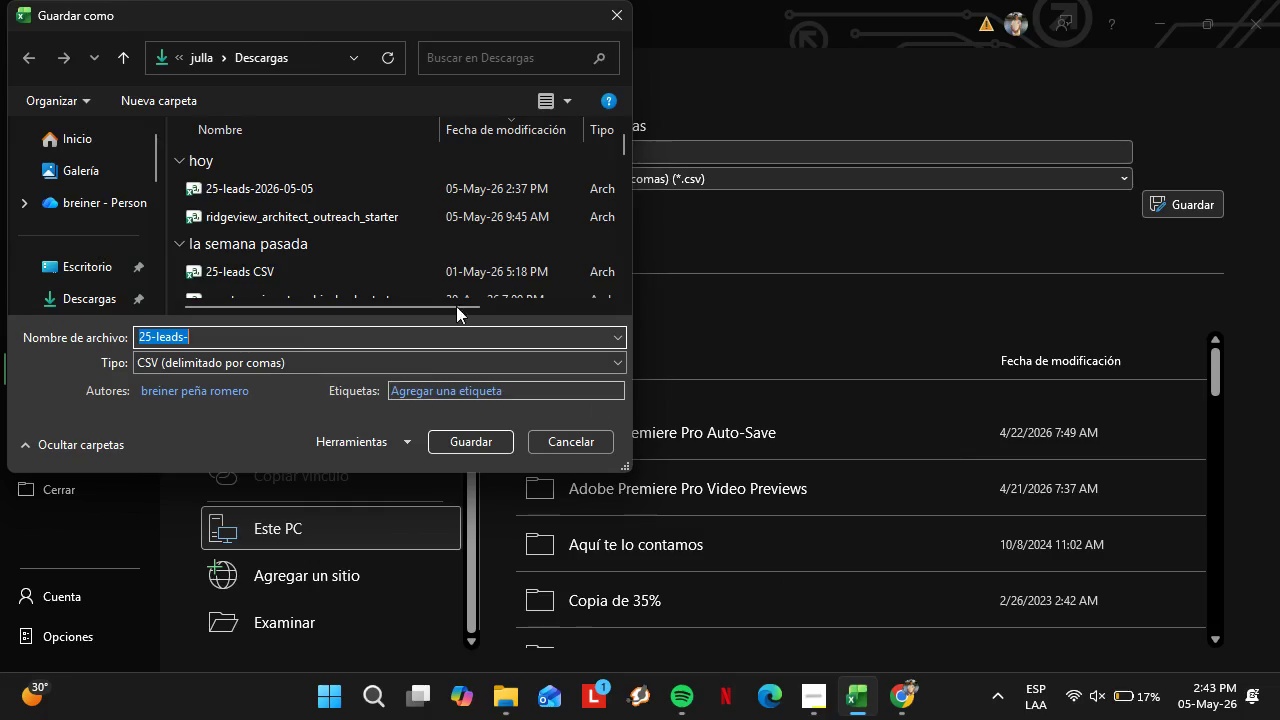 
left_click([235, 339])
 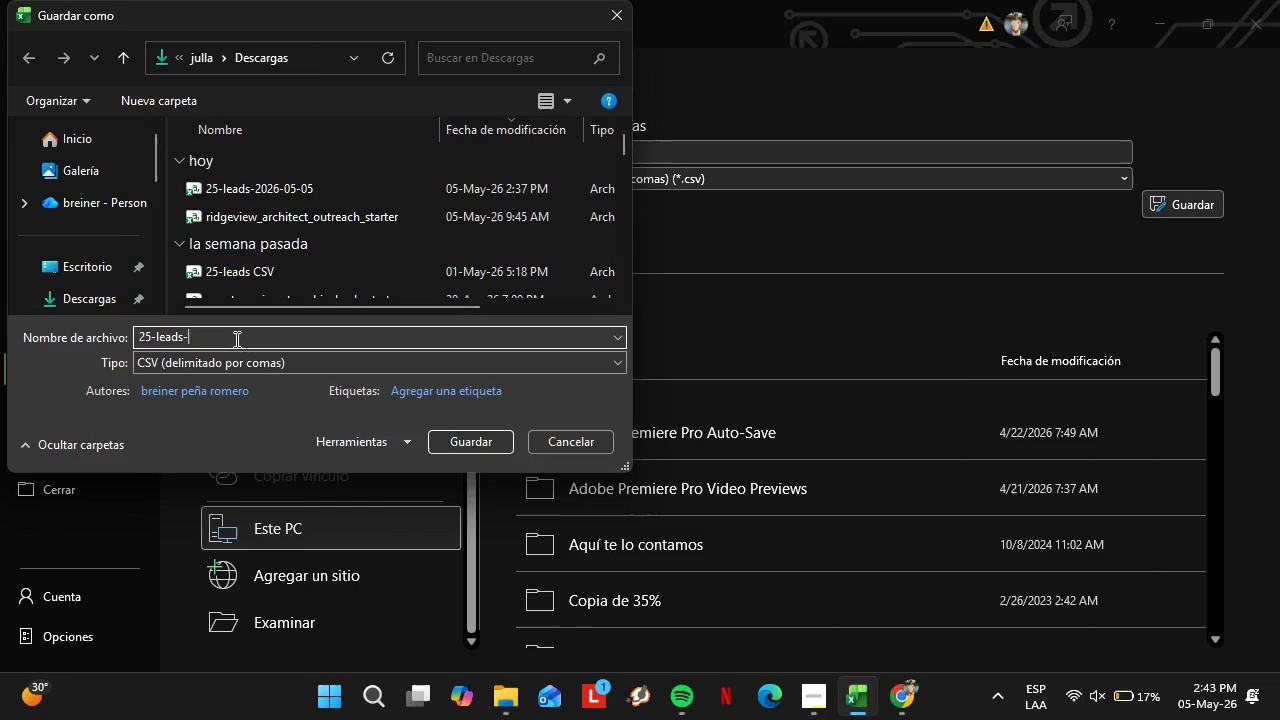 
key(Control+V)
 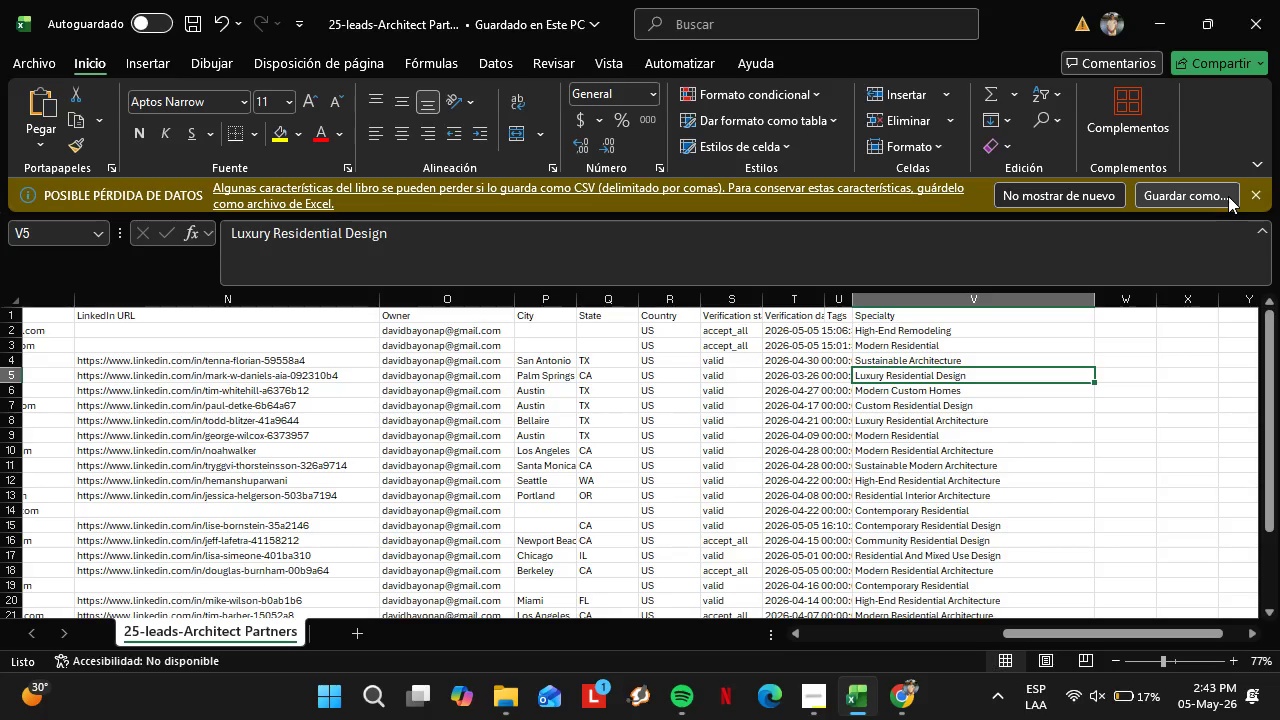 
left_click([1250, 194])
 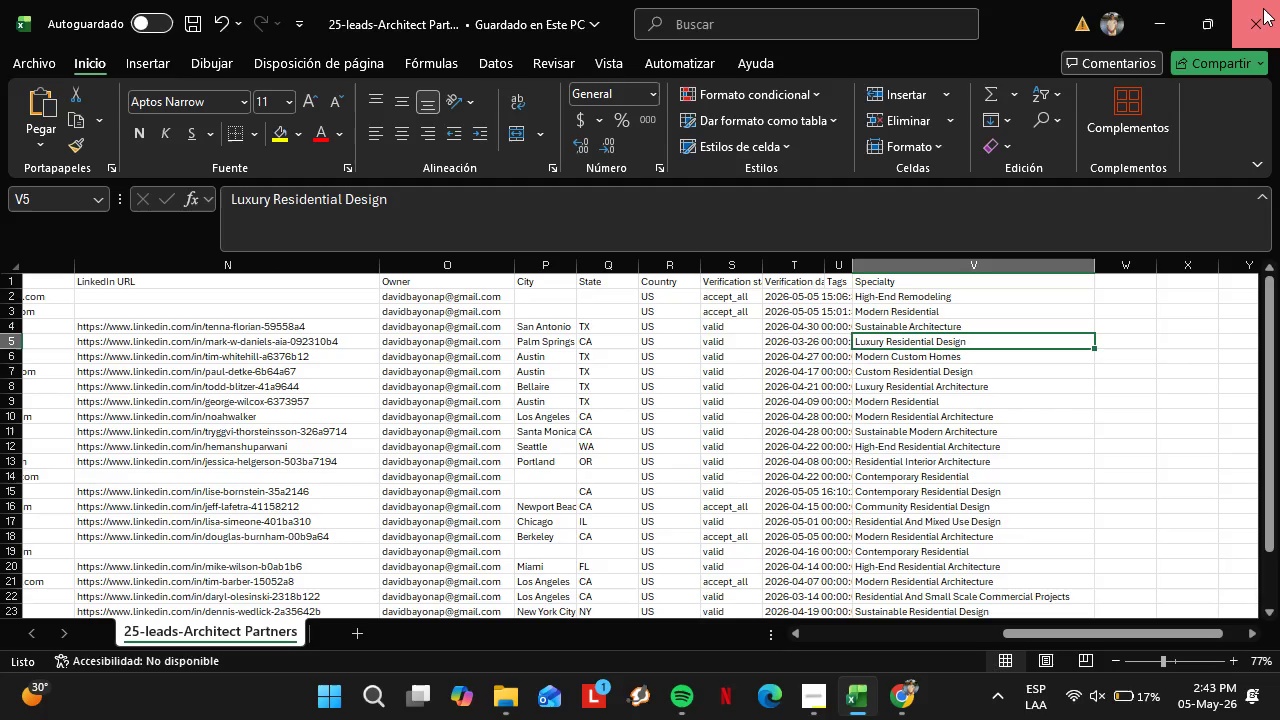 
left_click([1263, 8])
 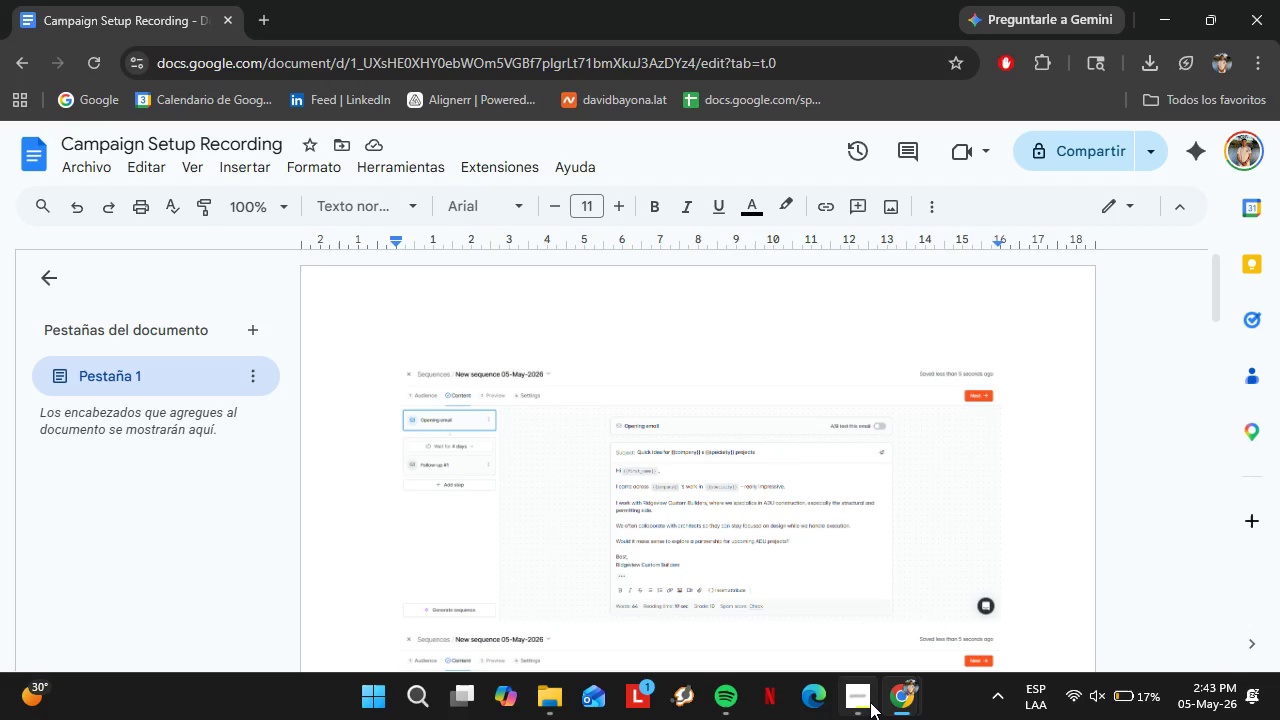 